 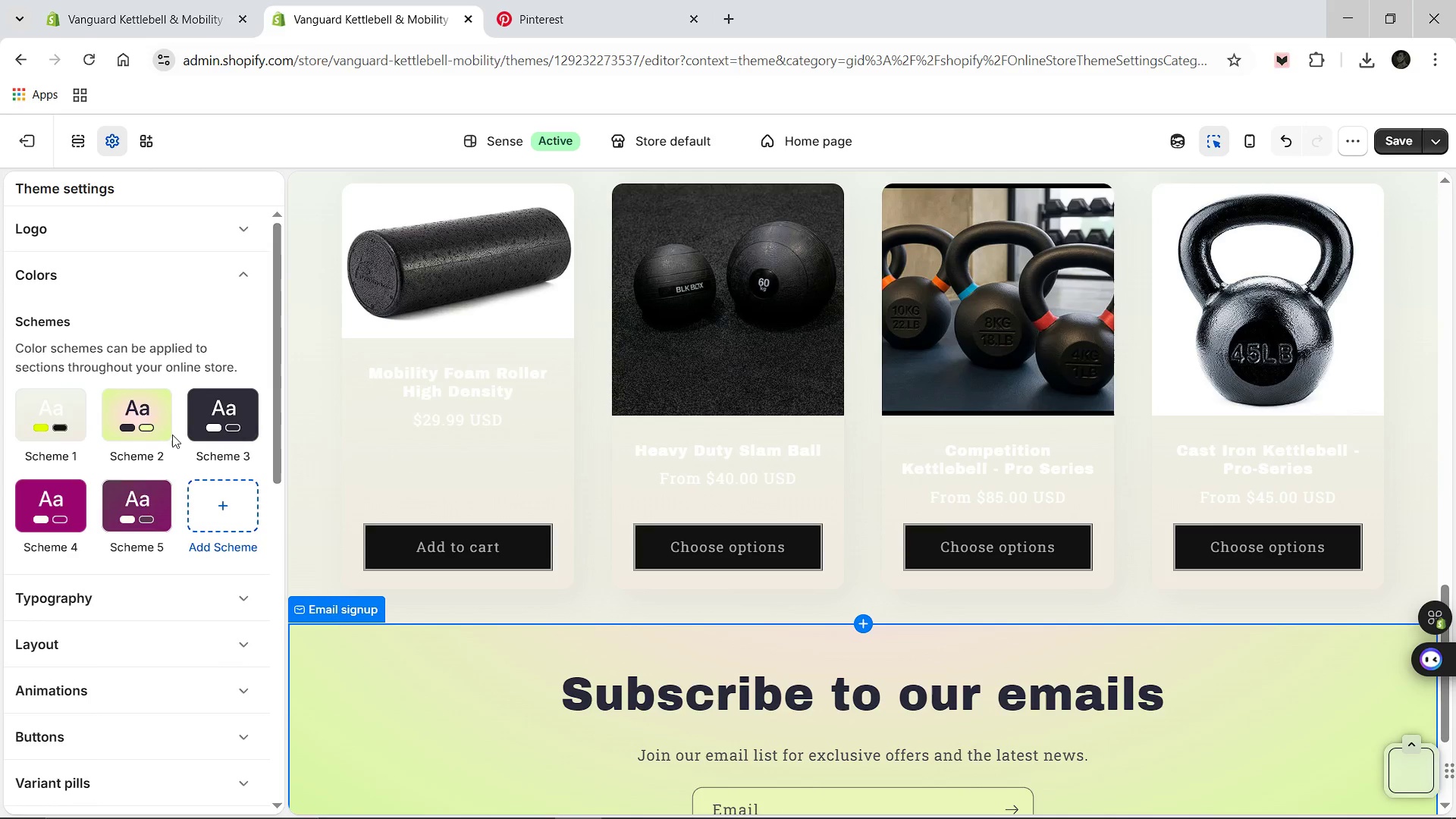 
left_click([36, 425])
 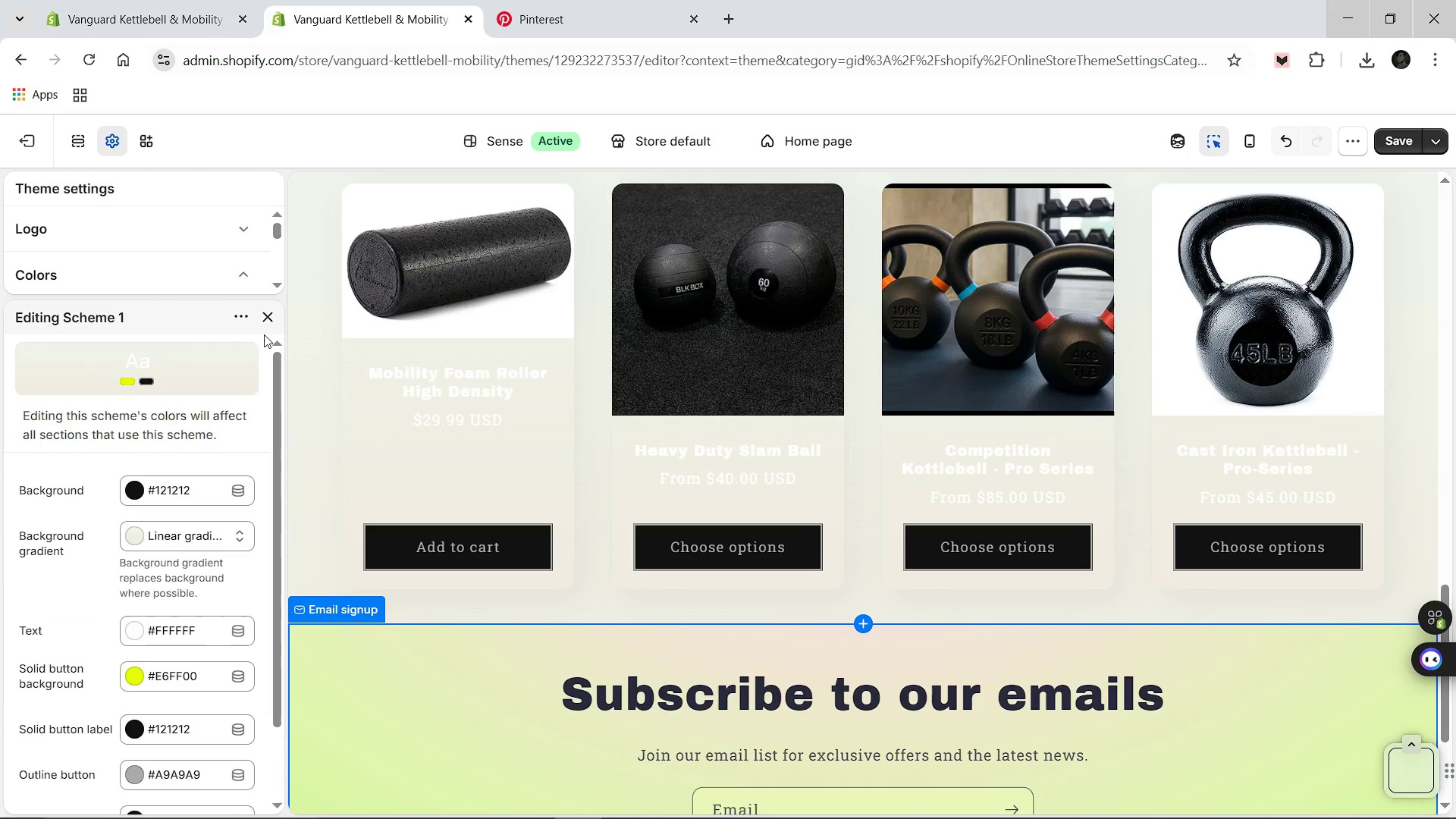 
left_click([264, 317])
 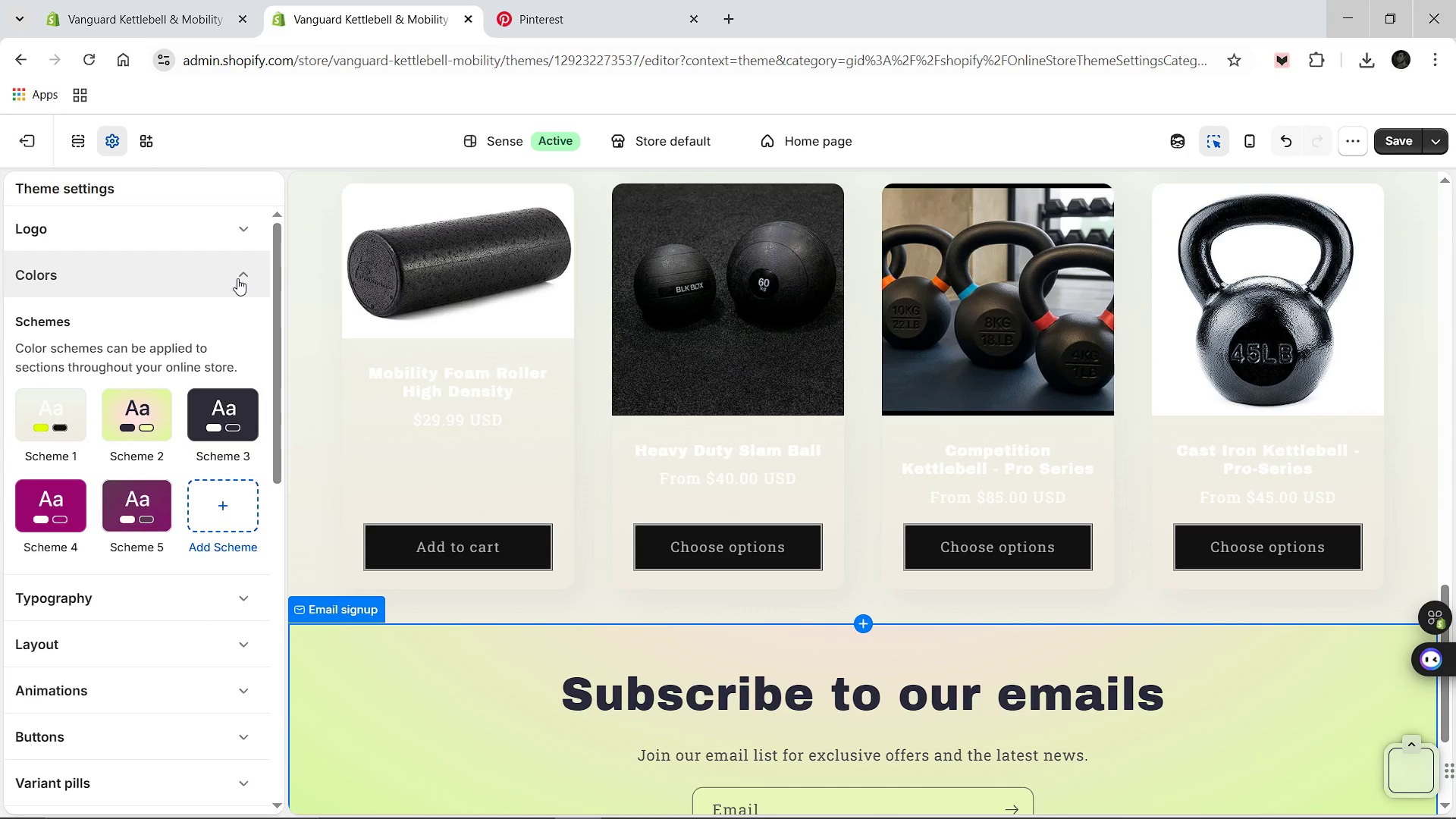 
left_click([245, 266])
 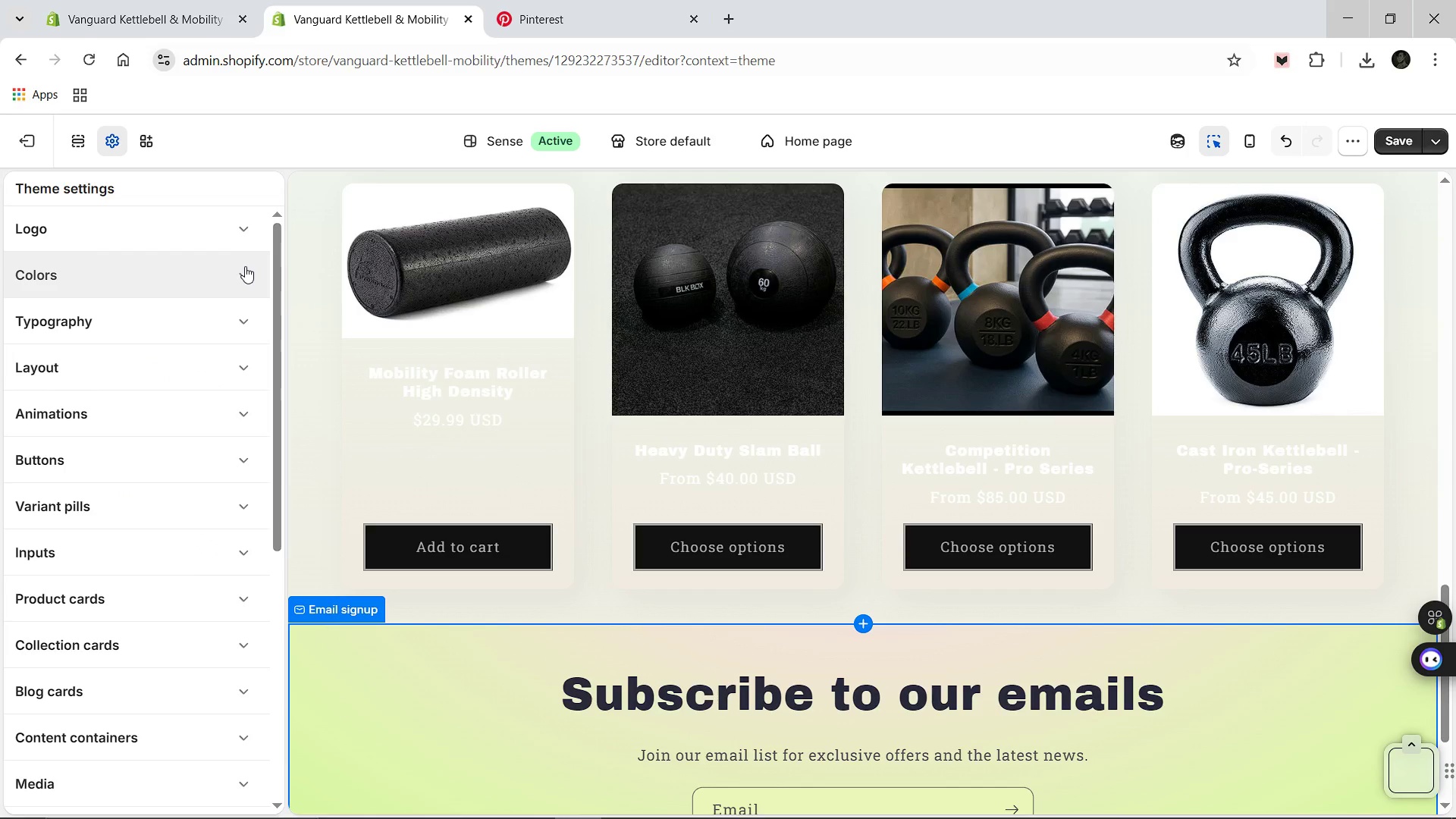 
scroll: coordinate [245, 266], scroll_direction: down, amount: 1.0
 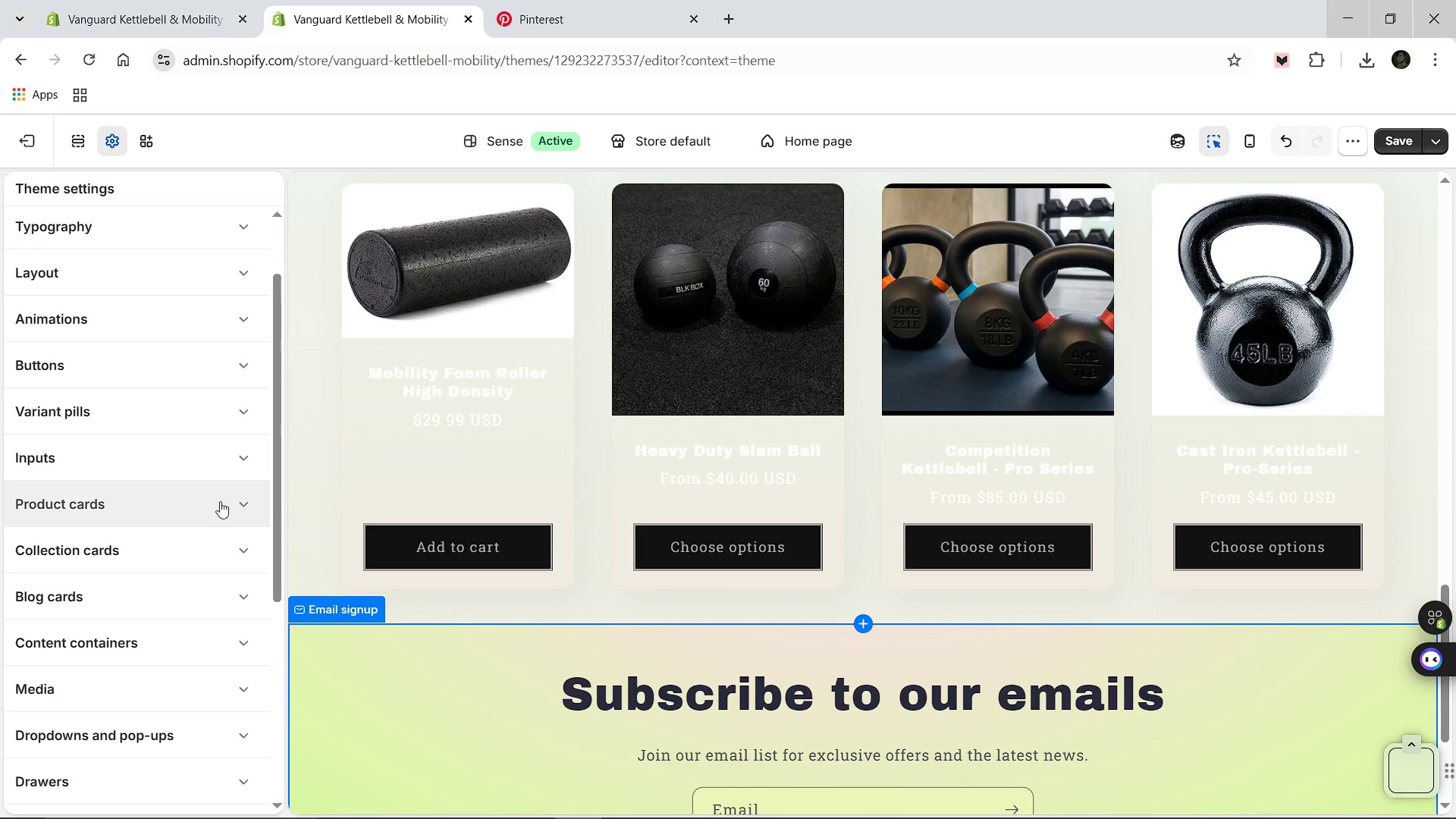 
left_click([242, 504])
 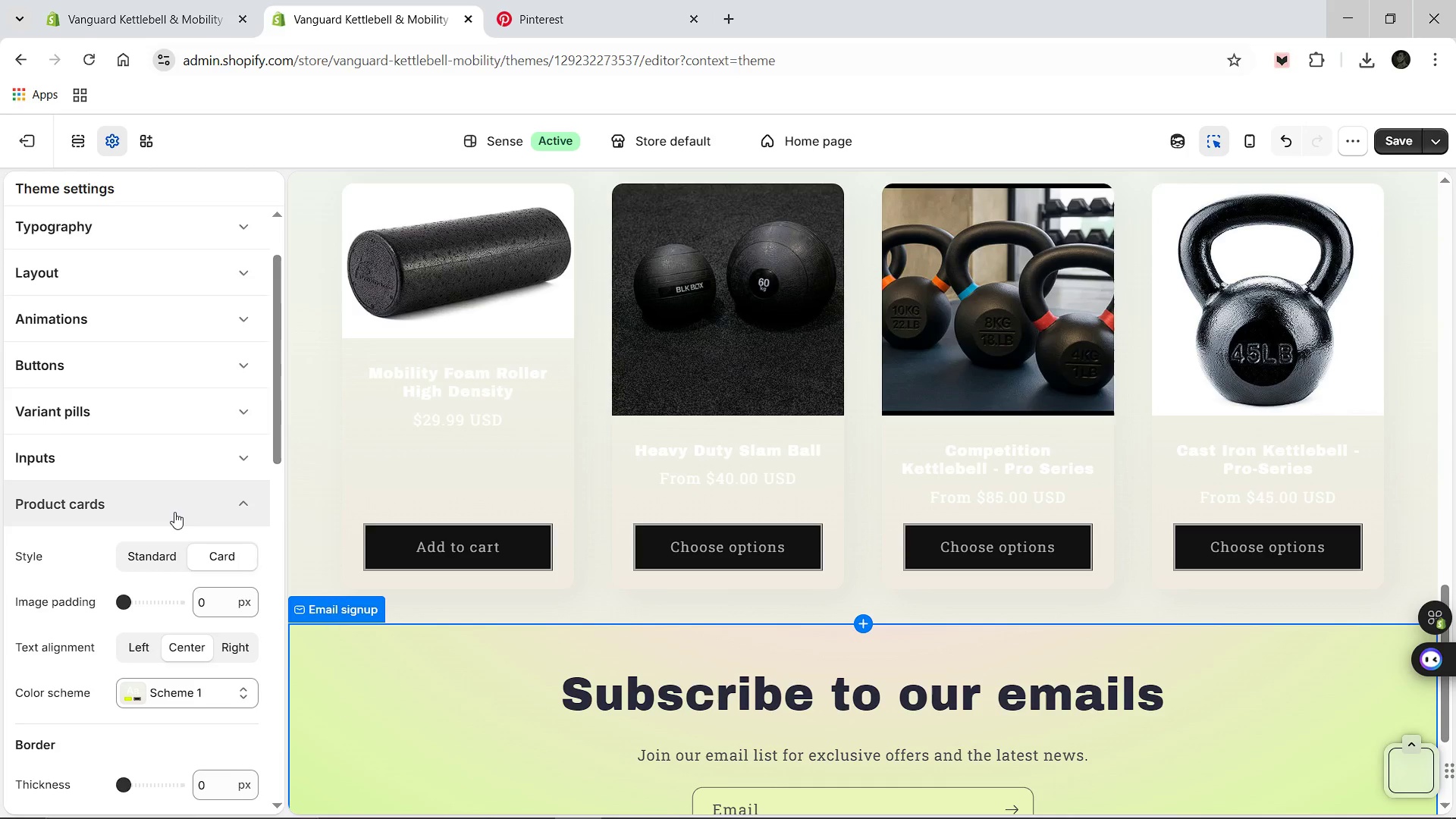 
scroll: coordinate [174, 512], scroll_direction: down, amount: 1.0
 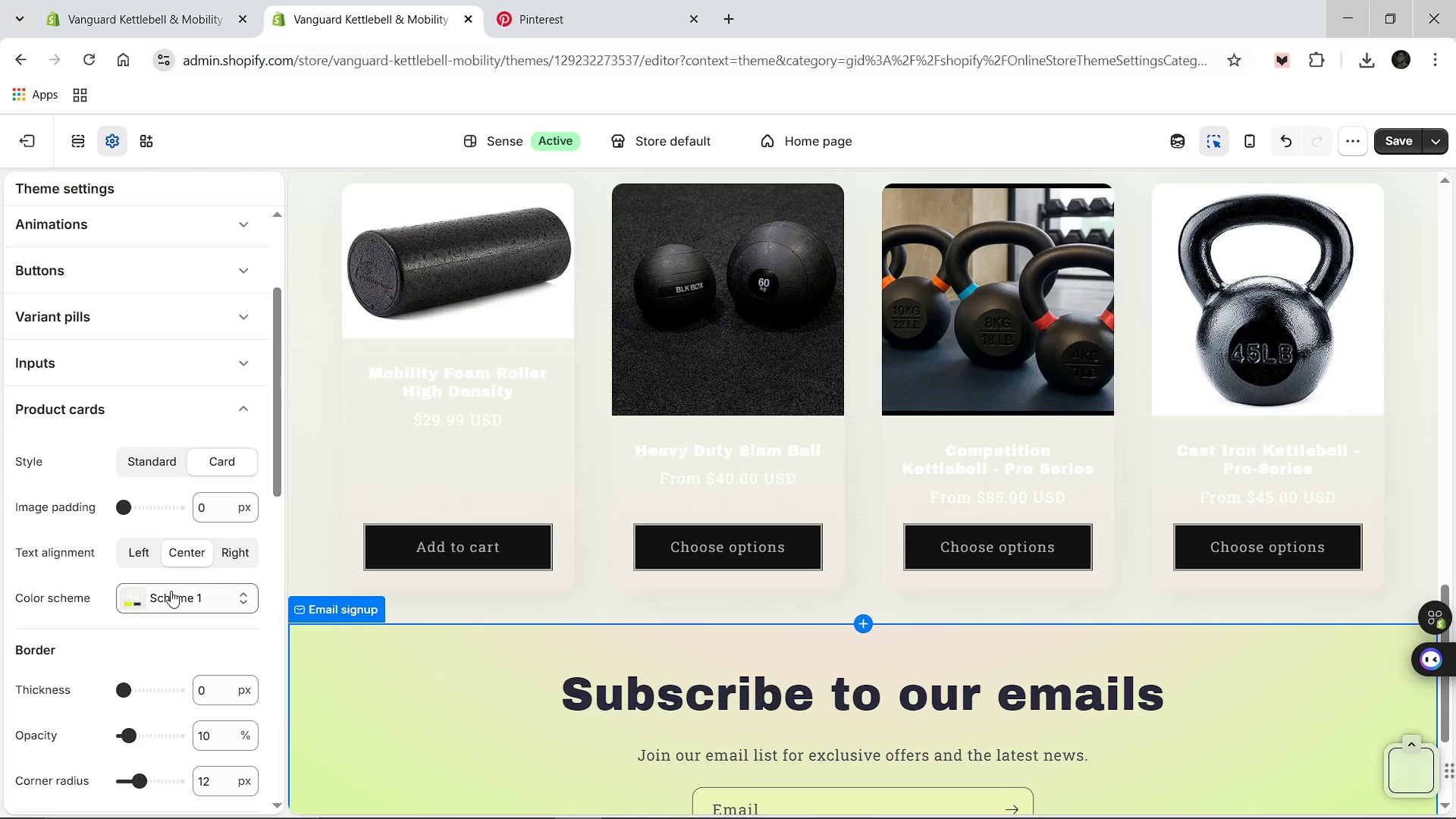 
left_click([171, 591])
 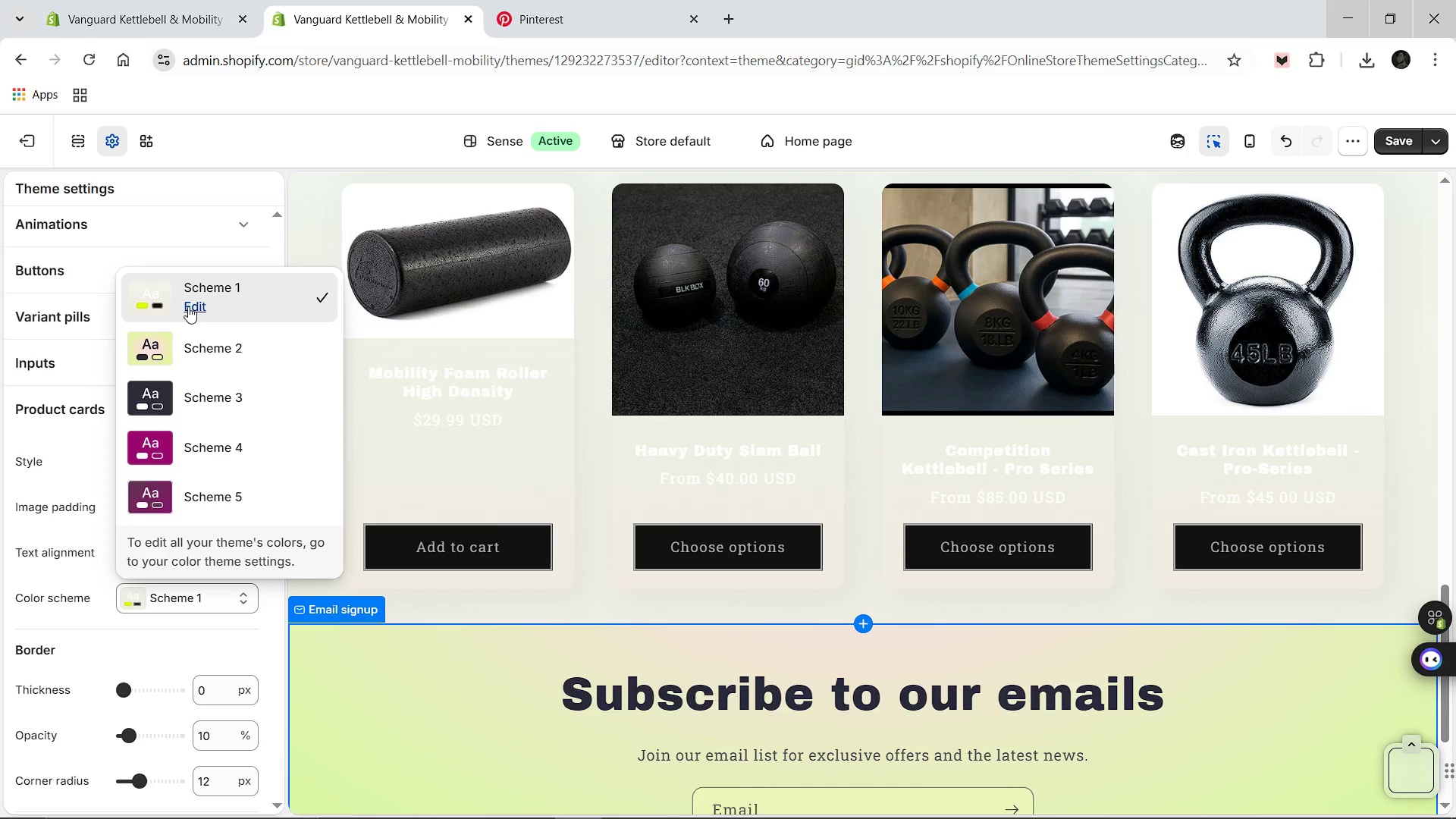 
wait(5.33)
 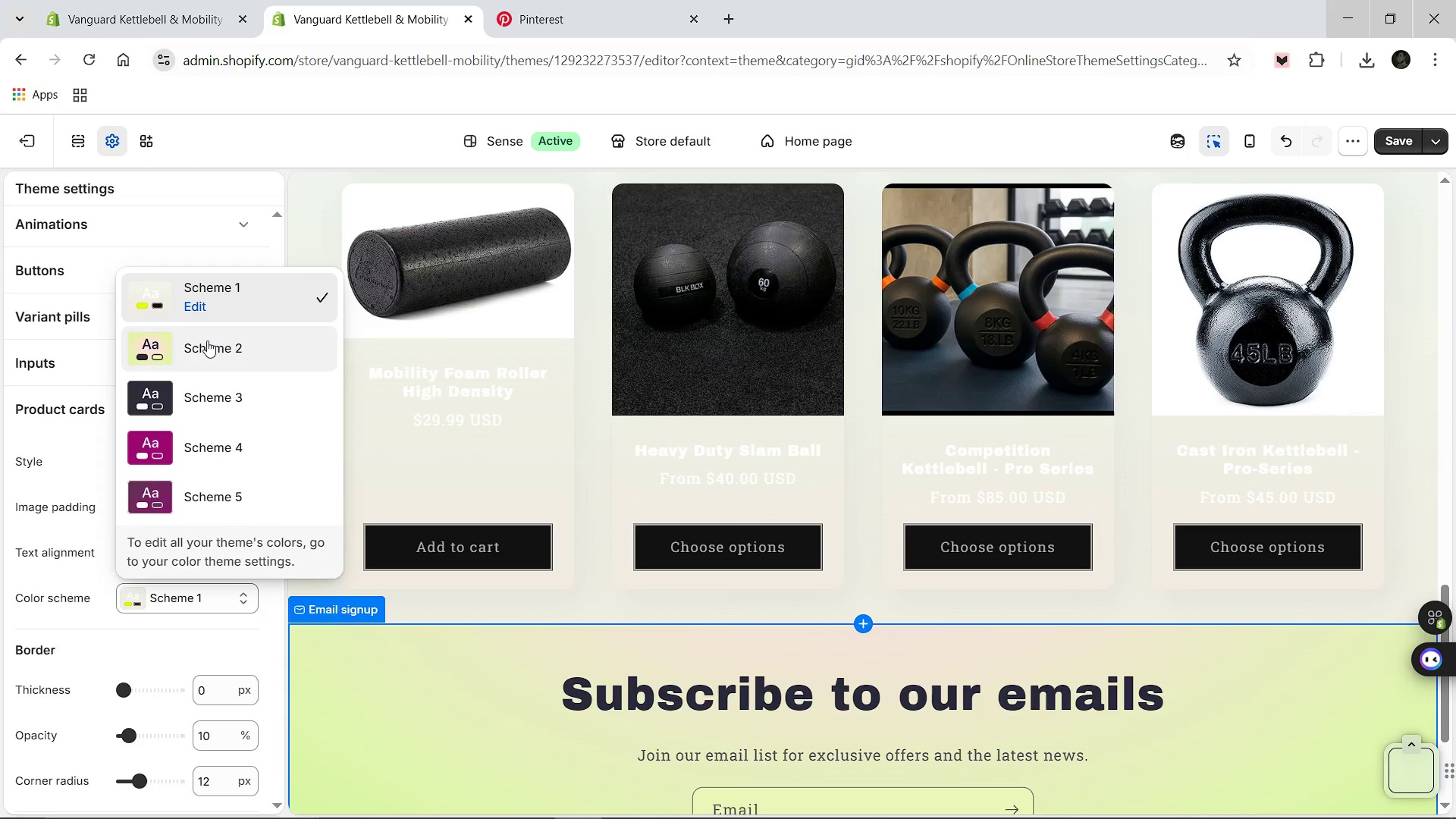 
left_click([200, 303])
 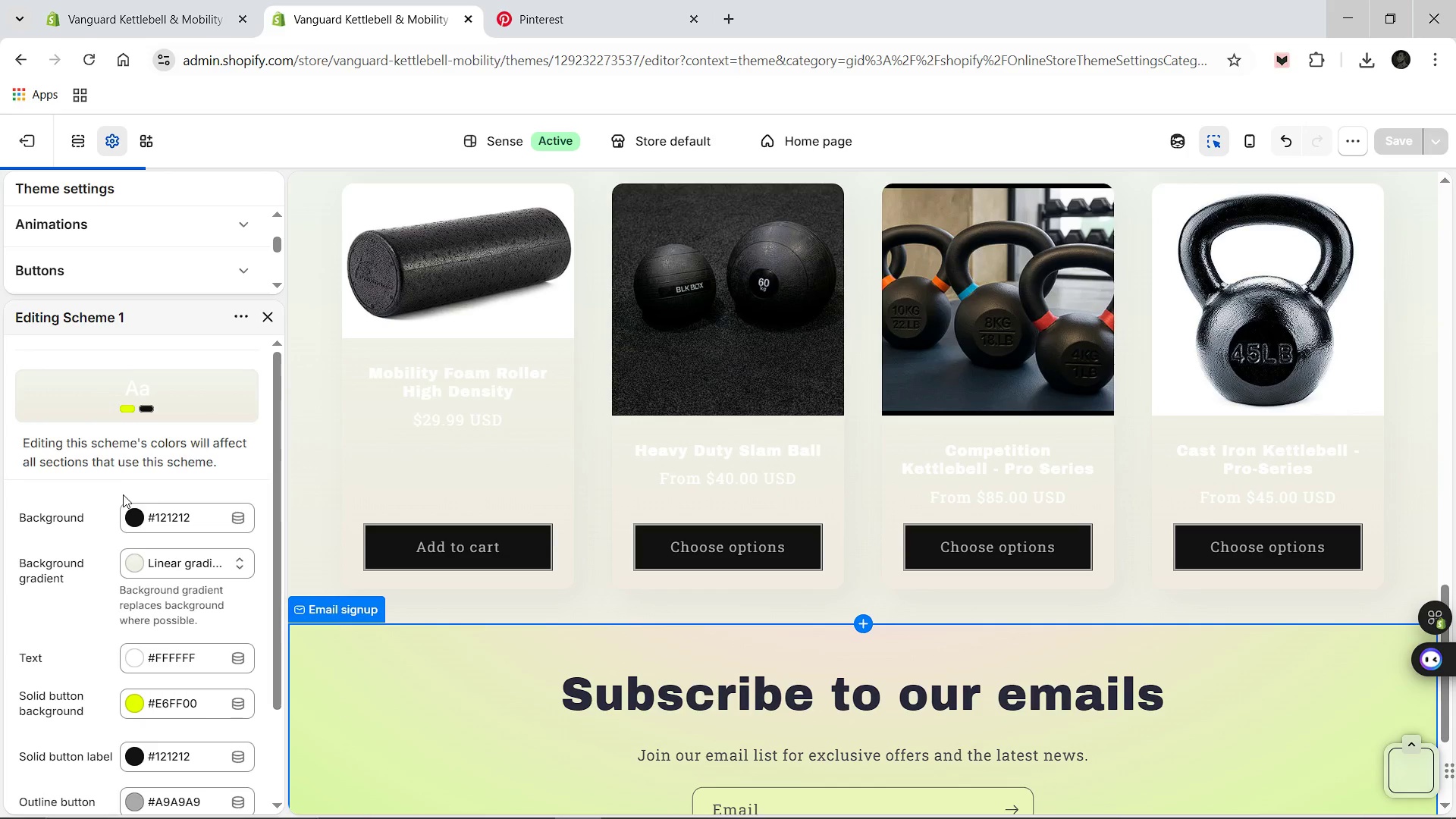 
scroll: coordinate [123, 494], scroll_direction: down, amount: 1.0